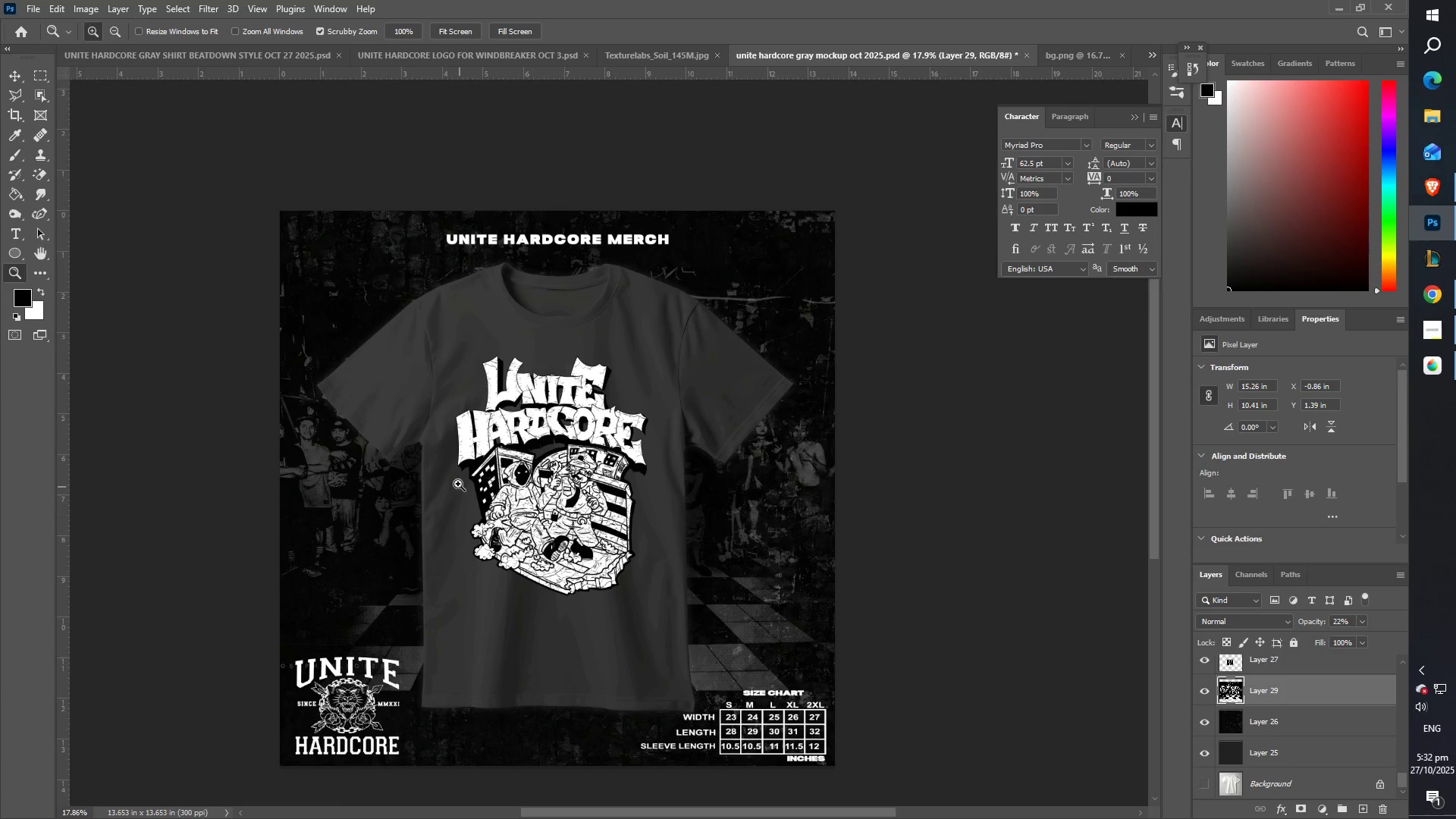 
left_click_drag(start_coordinate=[454, 480], to_coordinate=[472, 480])
 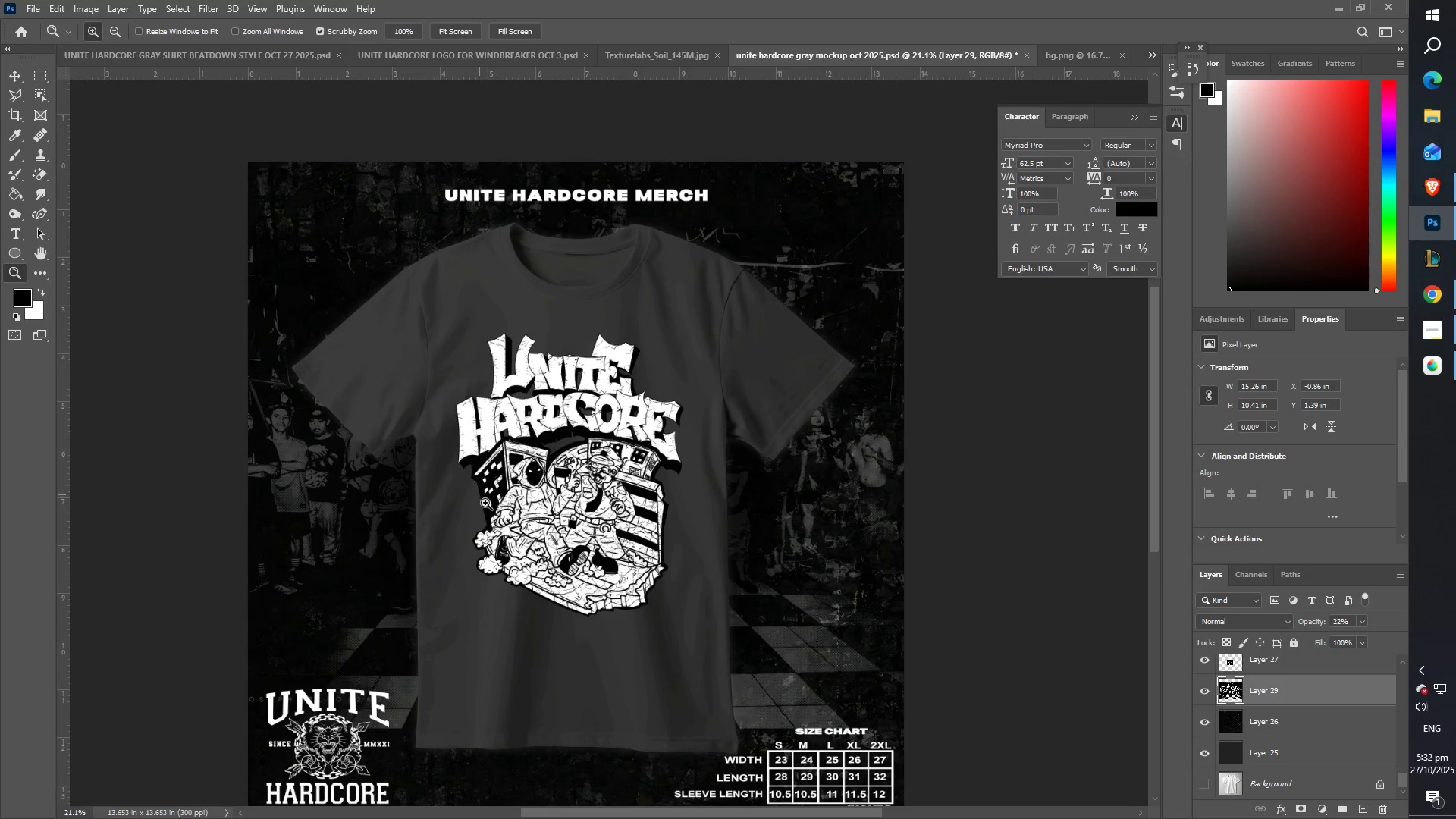 
left_click_drag(start_coordinate=[491, 510], to_coordinate=[473, 512])
 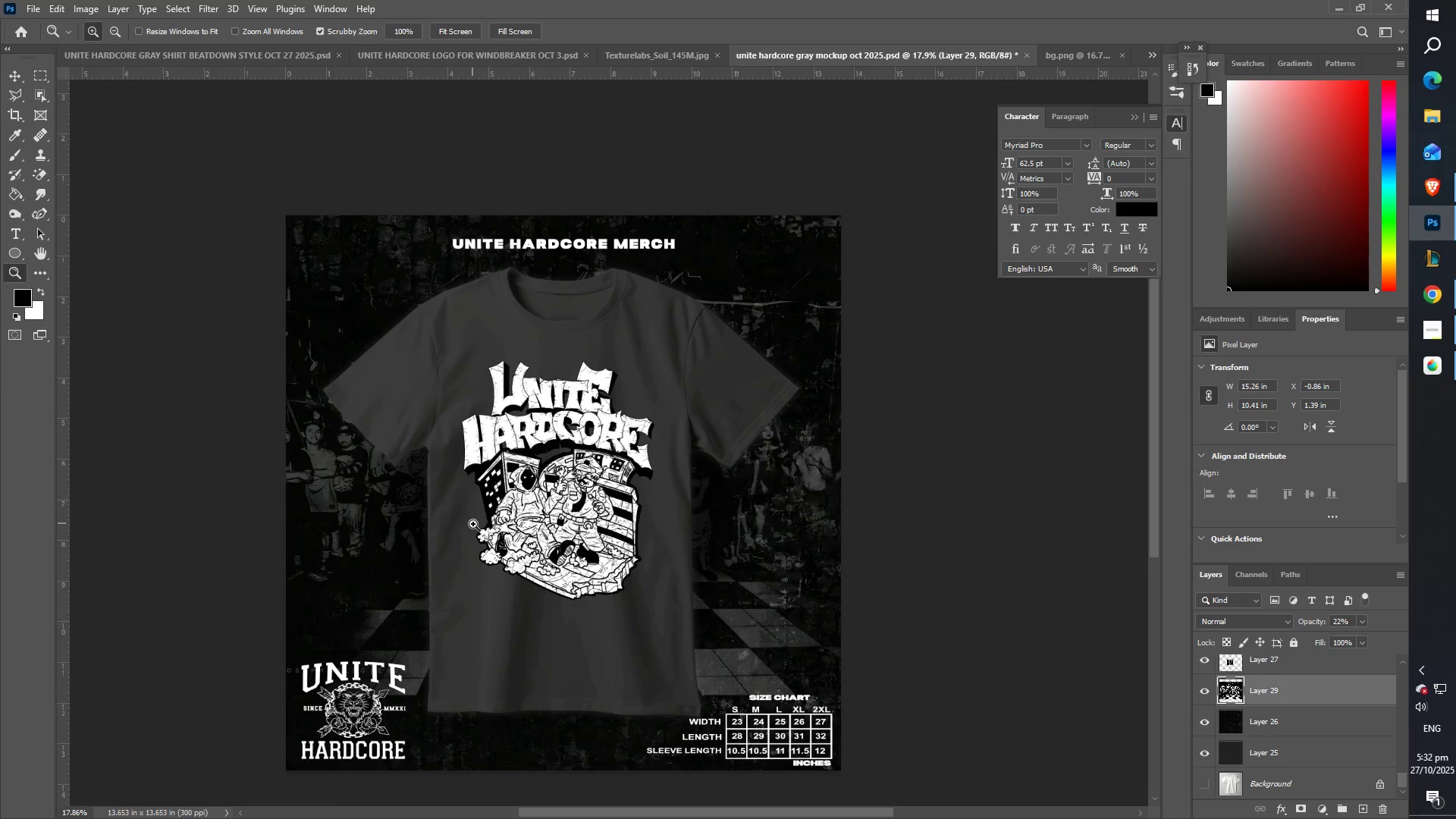 
scroll: coordinate [473, 524], scroll_direction: down, amount: 4.0
 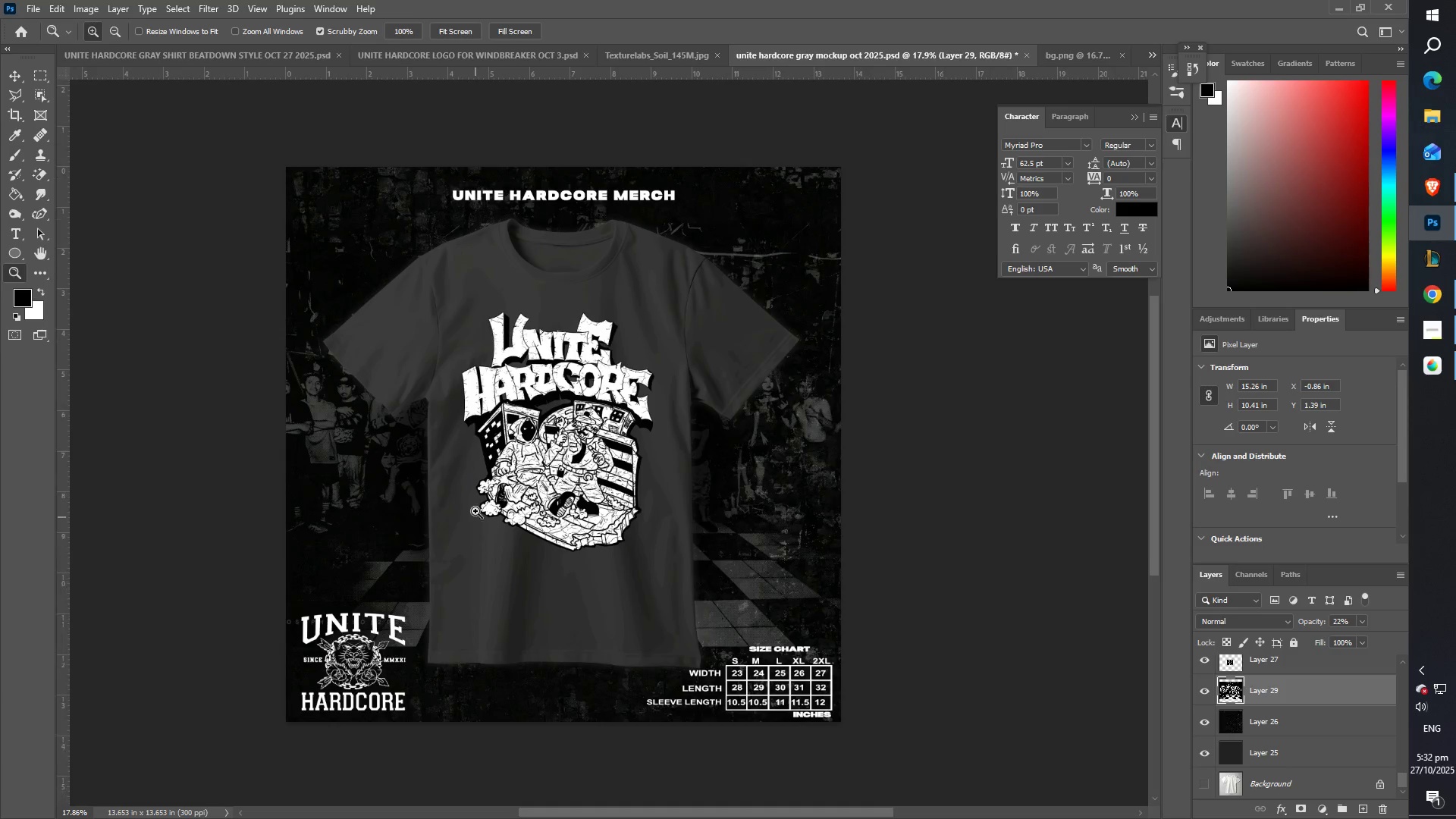 
left_click_drag(start_coordinate=[481, 498], to_coordinate=[498, 494])
 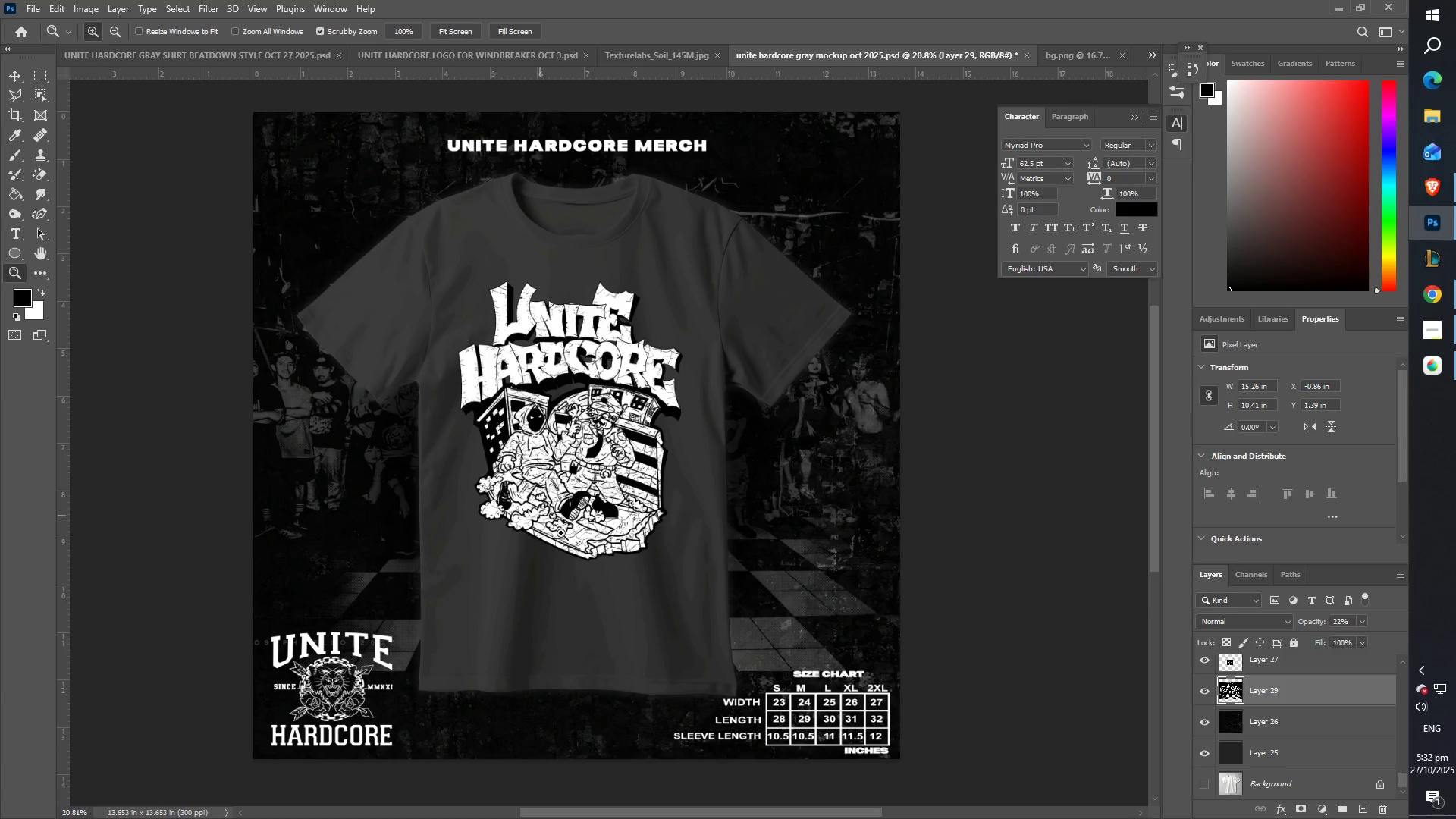 
left_click_drag(start_coordinate=[634, 614], to_coordinate=[724, 614])
 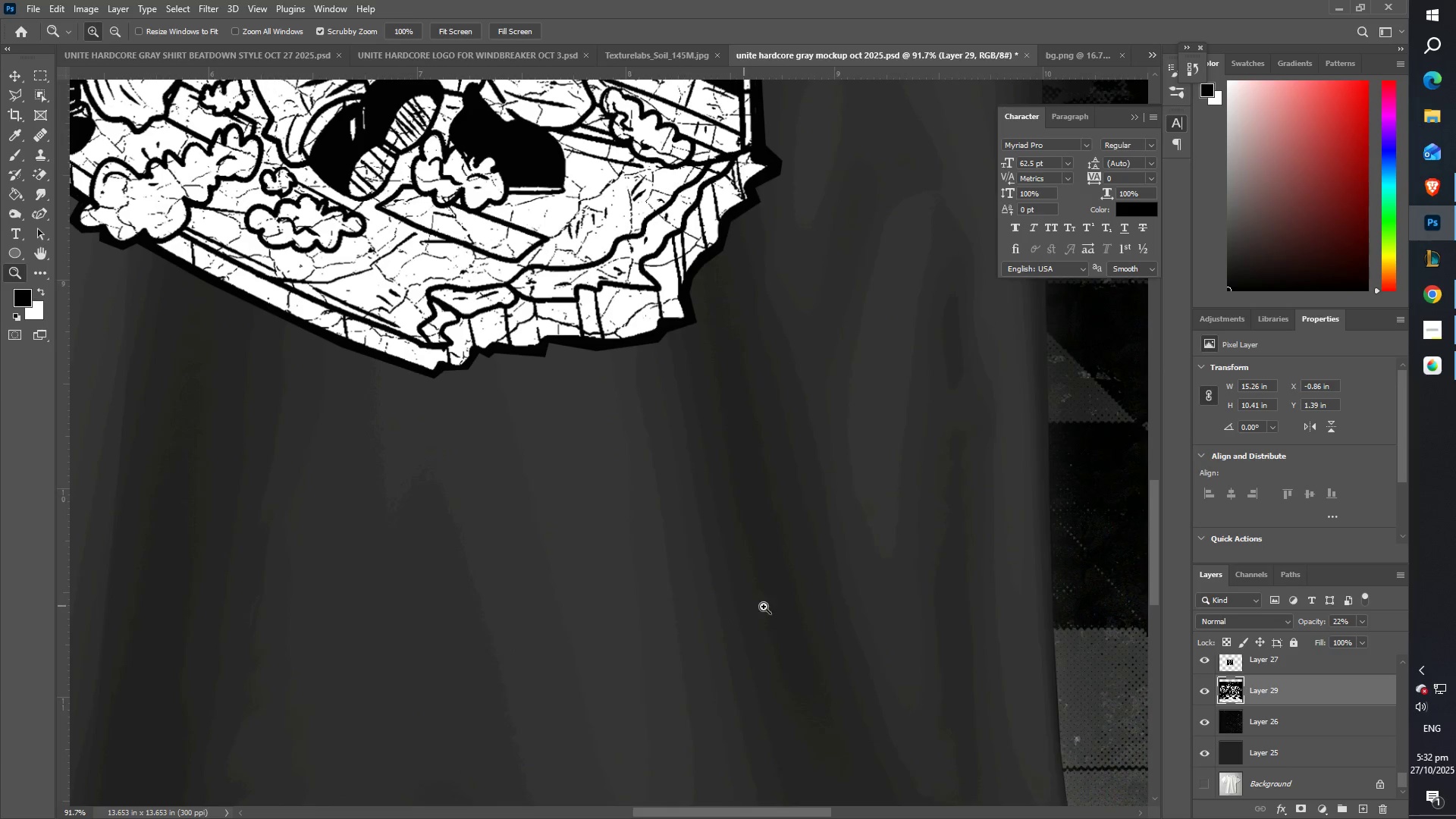 
hold_key(key=Space, duration=1.17)
 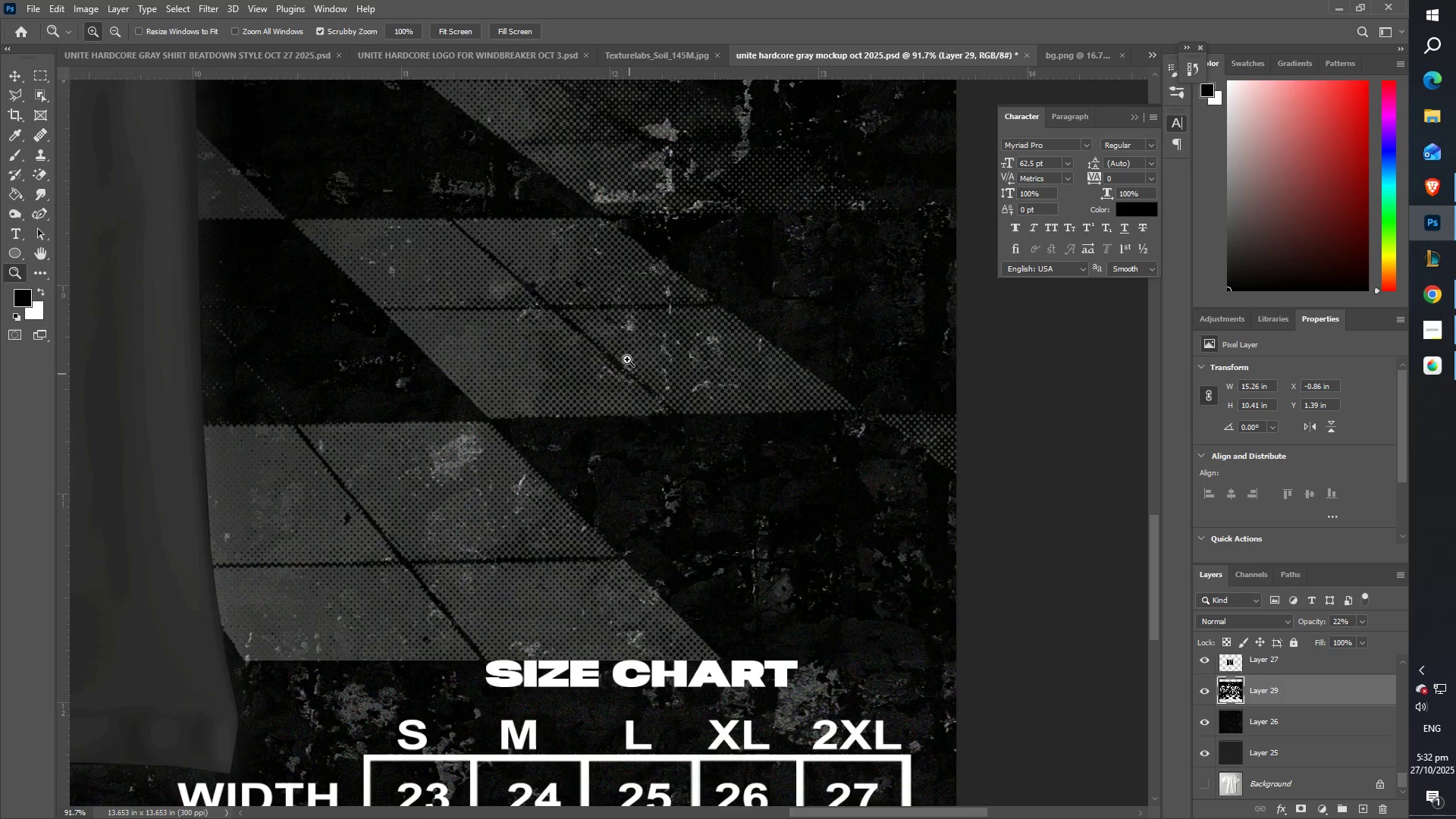 
left_click_drag(start_coordinate=[858, 635], to_coordinate=[299, 453])
 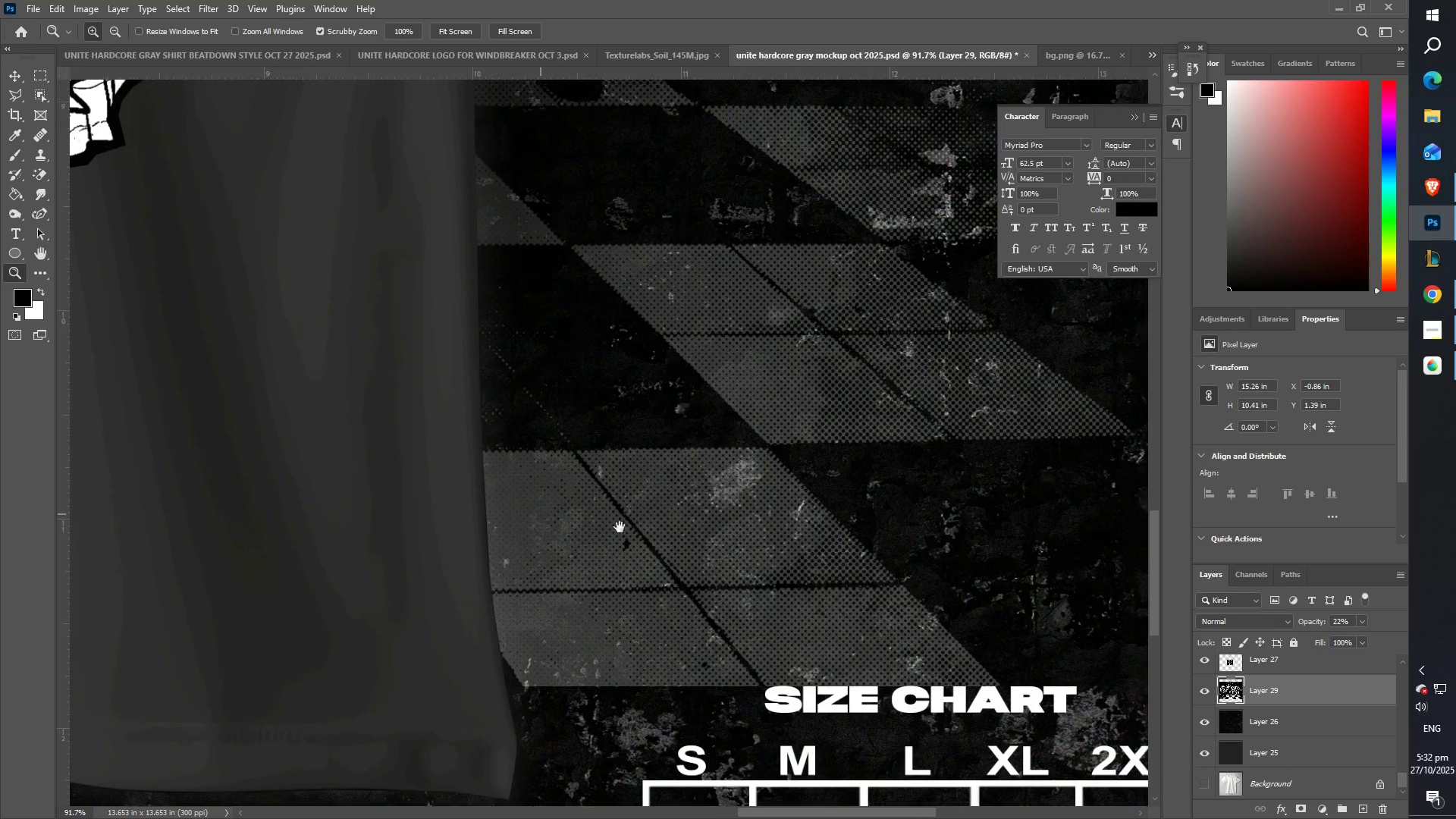 
left_click_drag(start_coordinate=[695, 544], to_coordinate=[423, 516])
 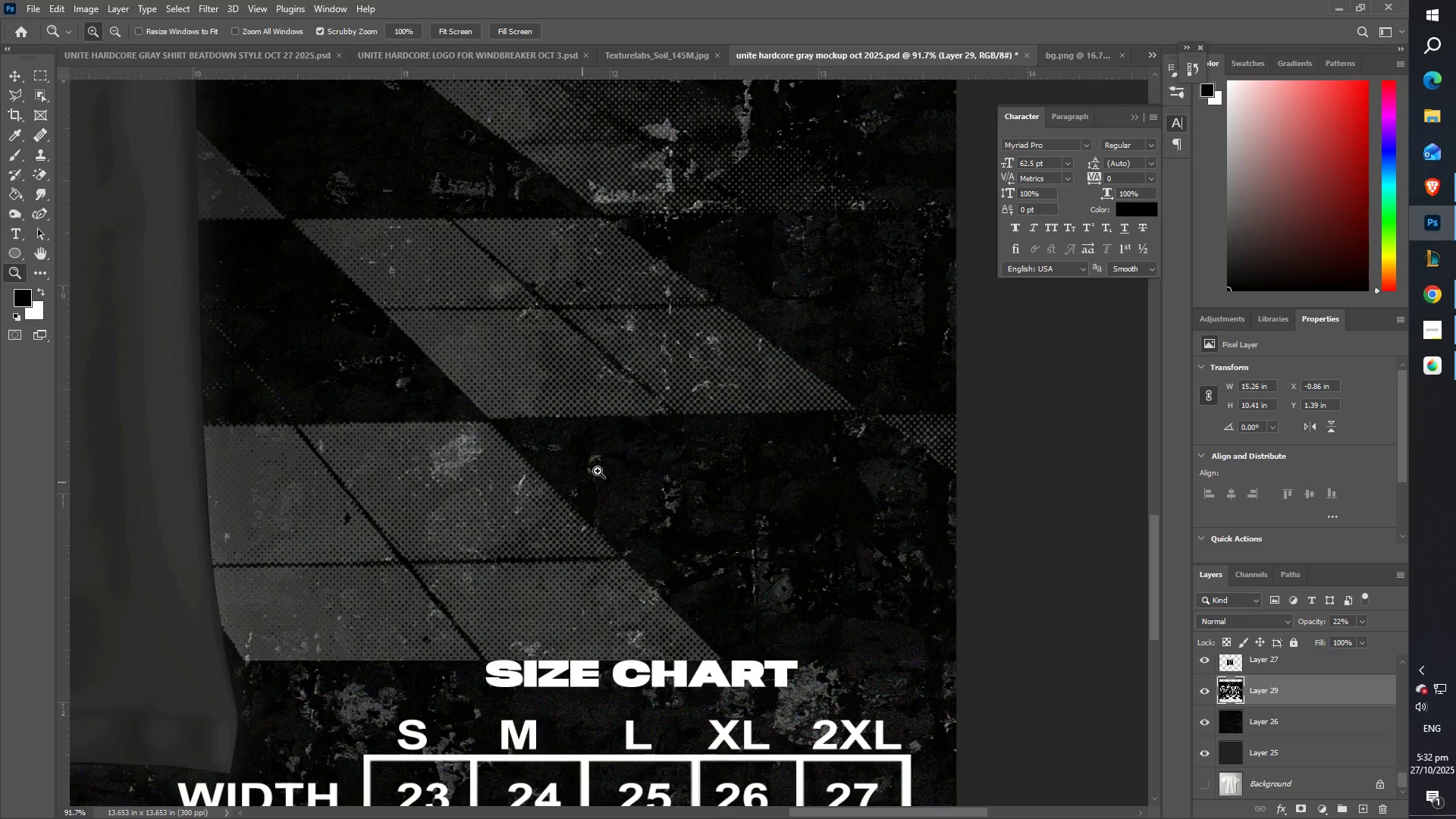 
type(zz)
 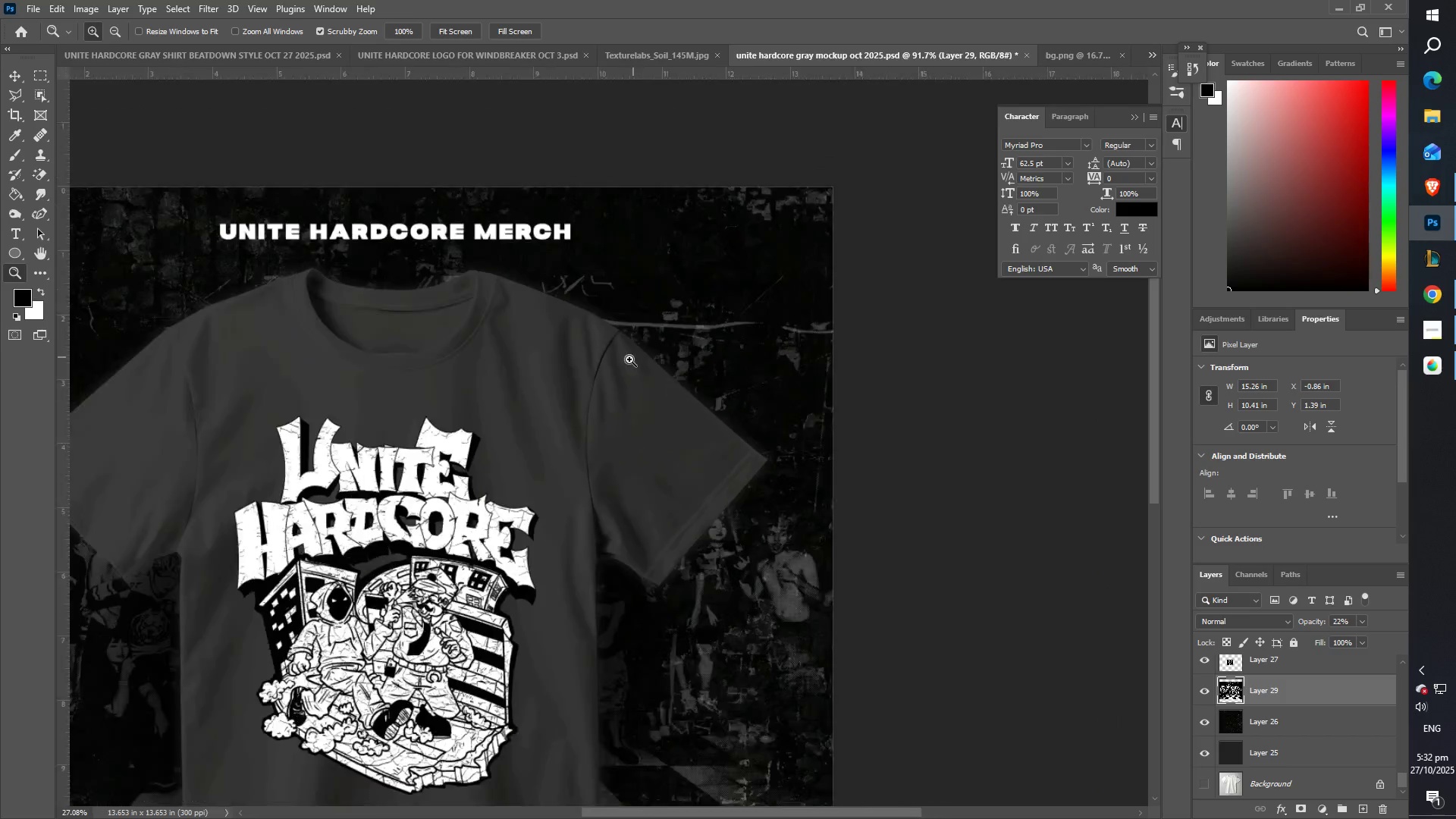 
left_click_drag(start_coordinate=[639, 391], to_coordinate=[630, 390])
 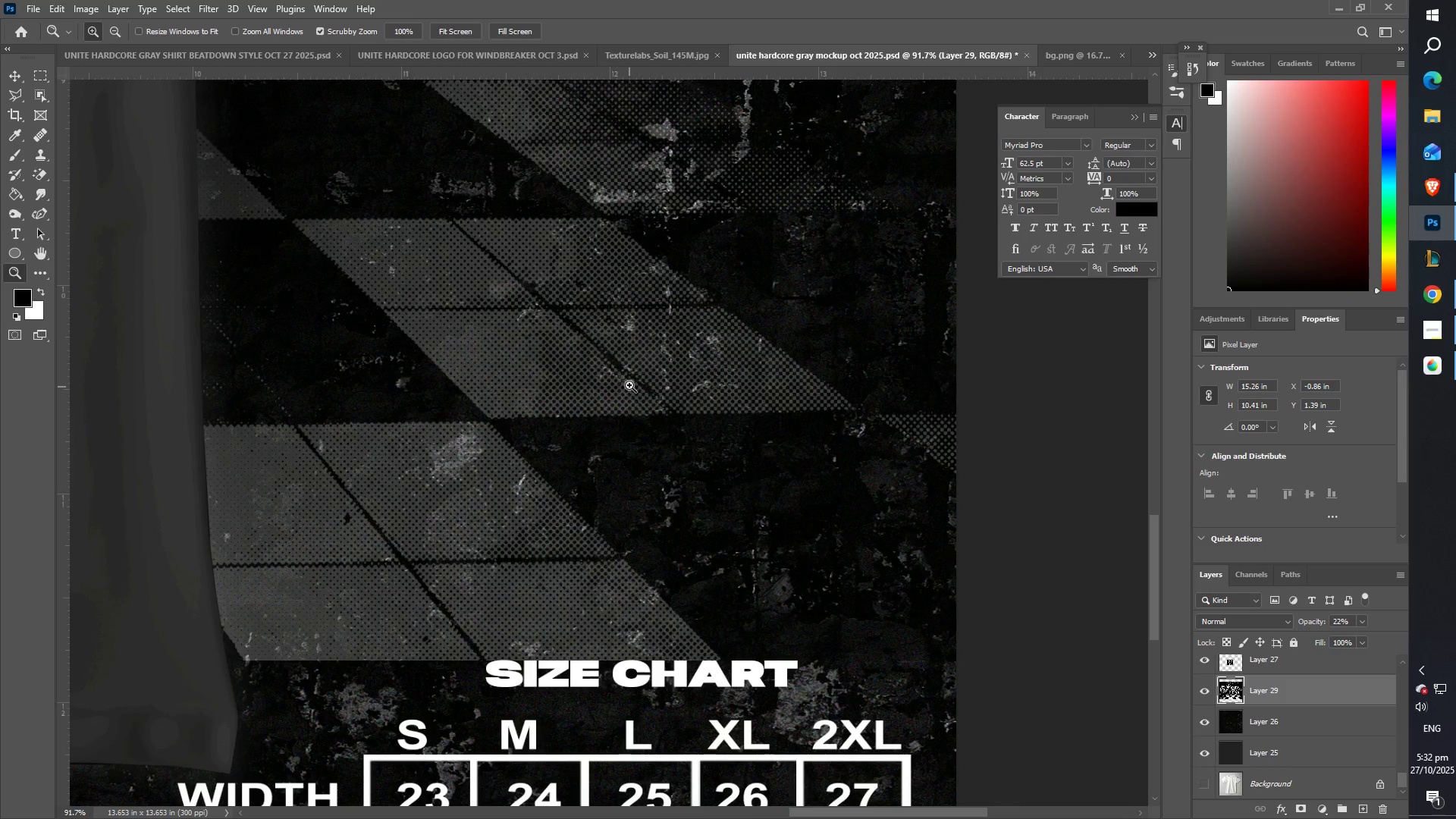 
hold_key(key=Space, duration=1.53)
 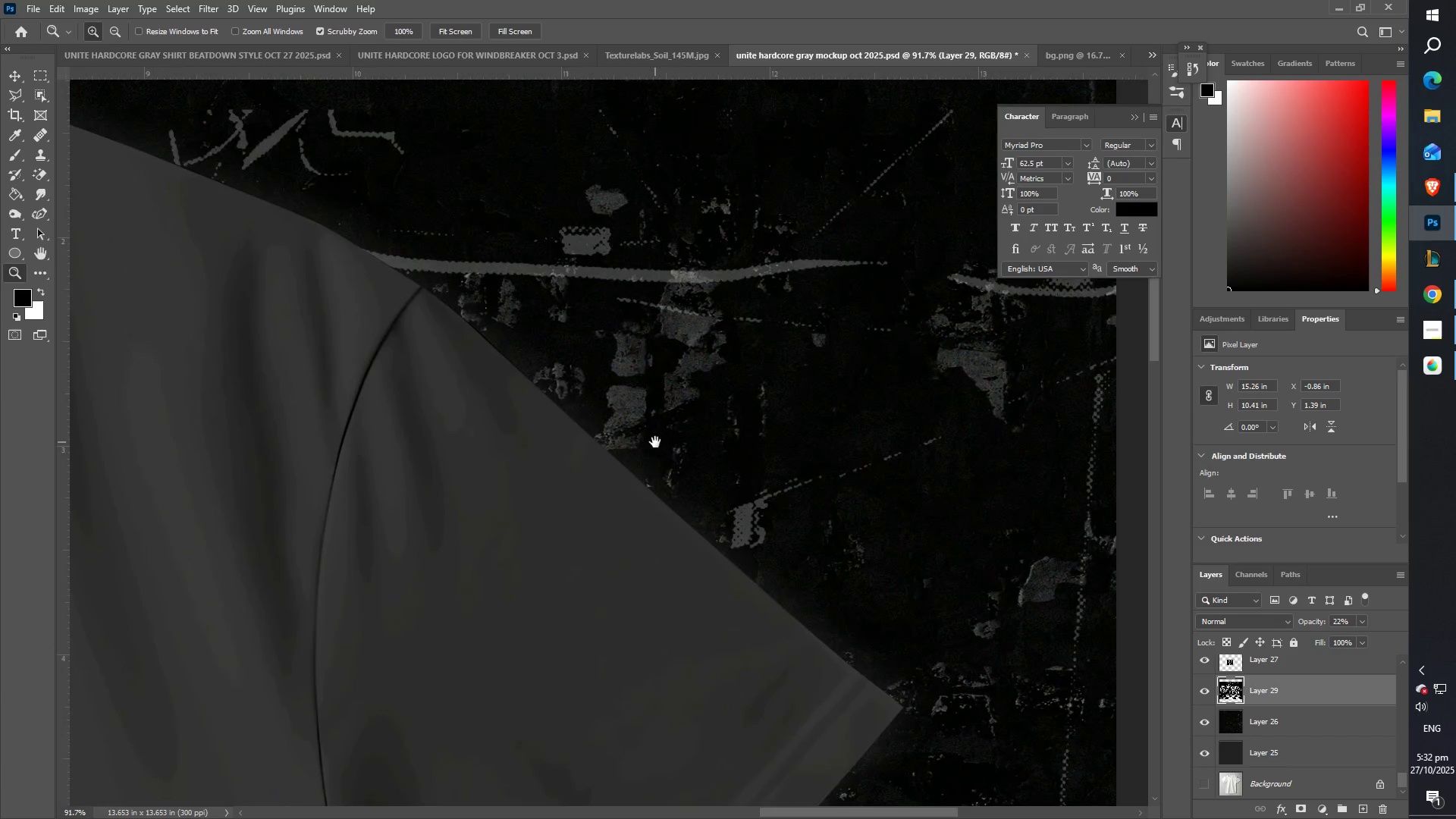 
left_click_drag(start_coordinate=[617, 316], to_coordinate=[654, 610])
 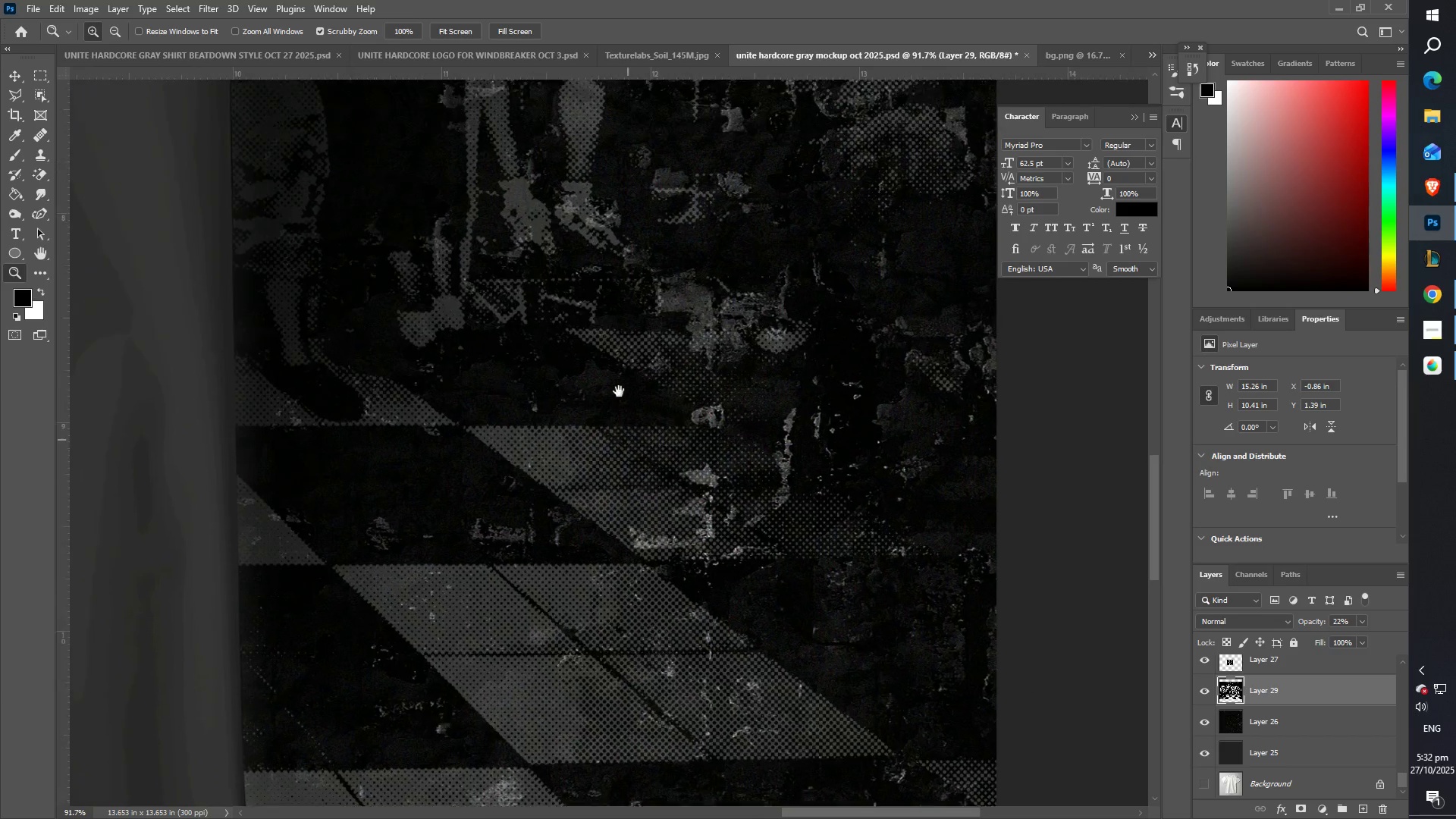 
left_click_drag(start_coordinate=[618, 381], to_coordinate=[675, 602])
 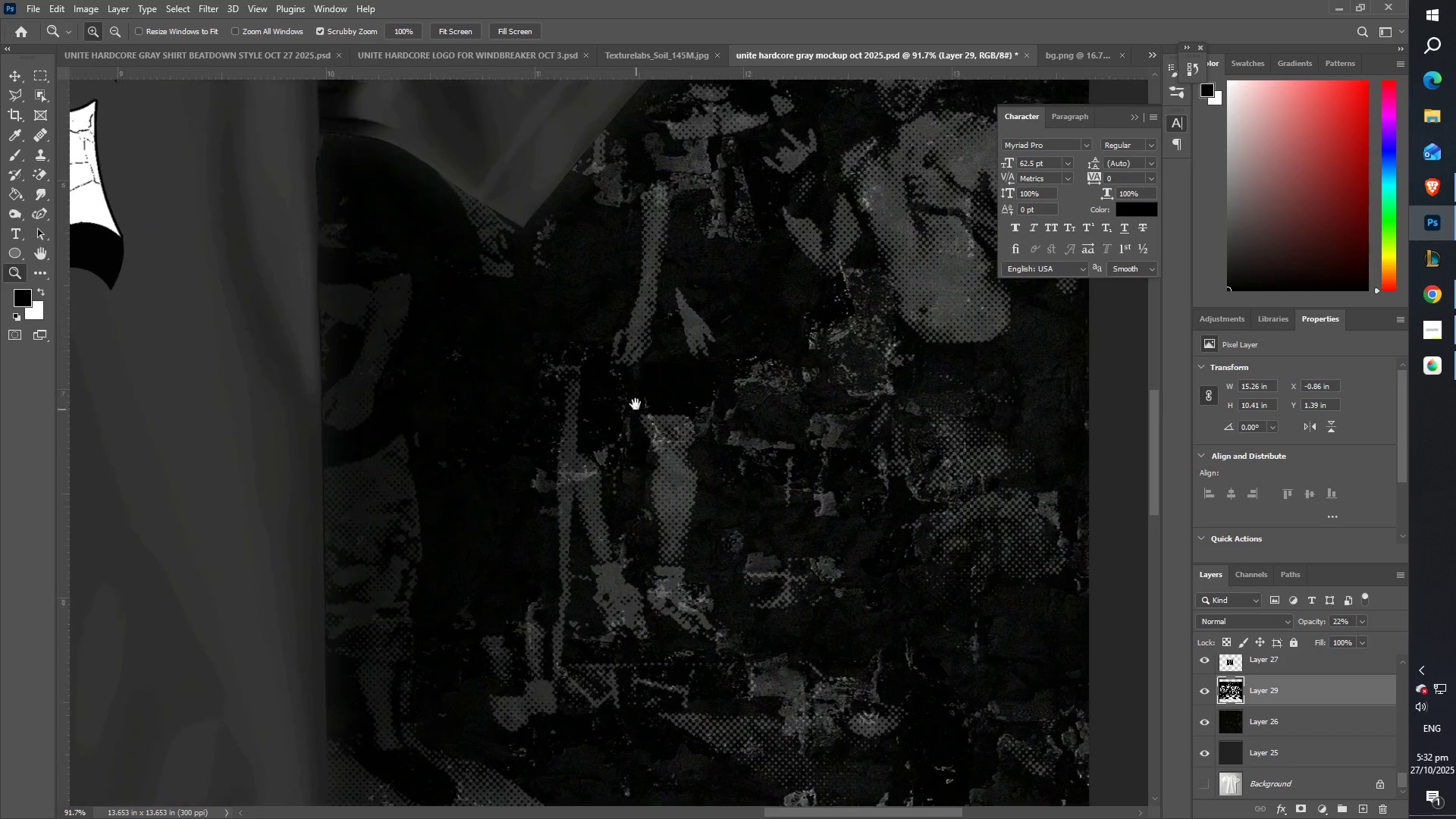 
left_click_drag(start_coordinate=[632, 366], to_coordinate=[645, 642])
 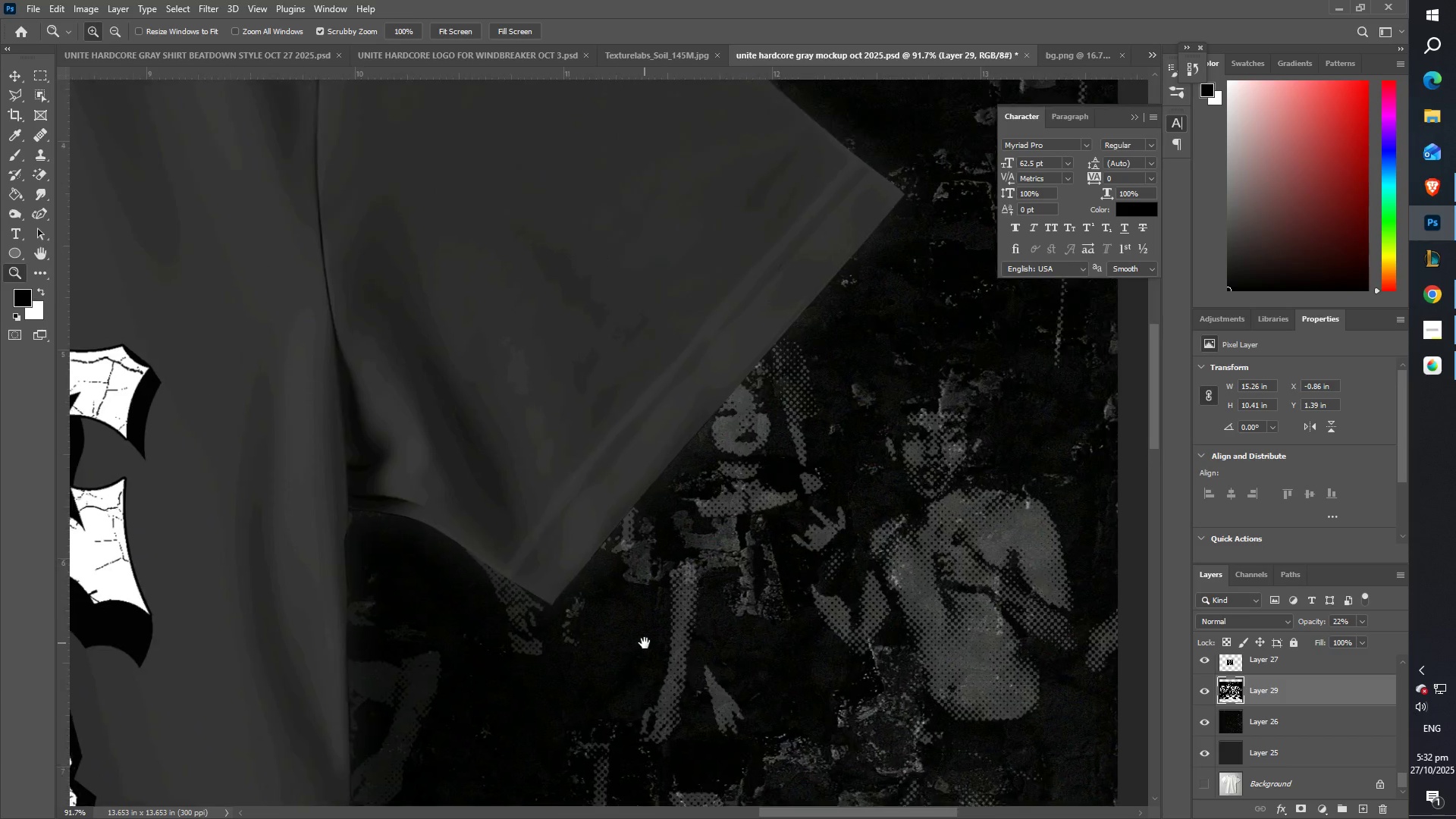 
hold_key(key=Space, duration=0.85)
 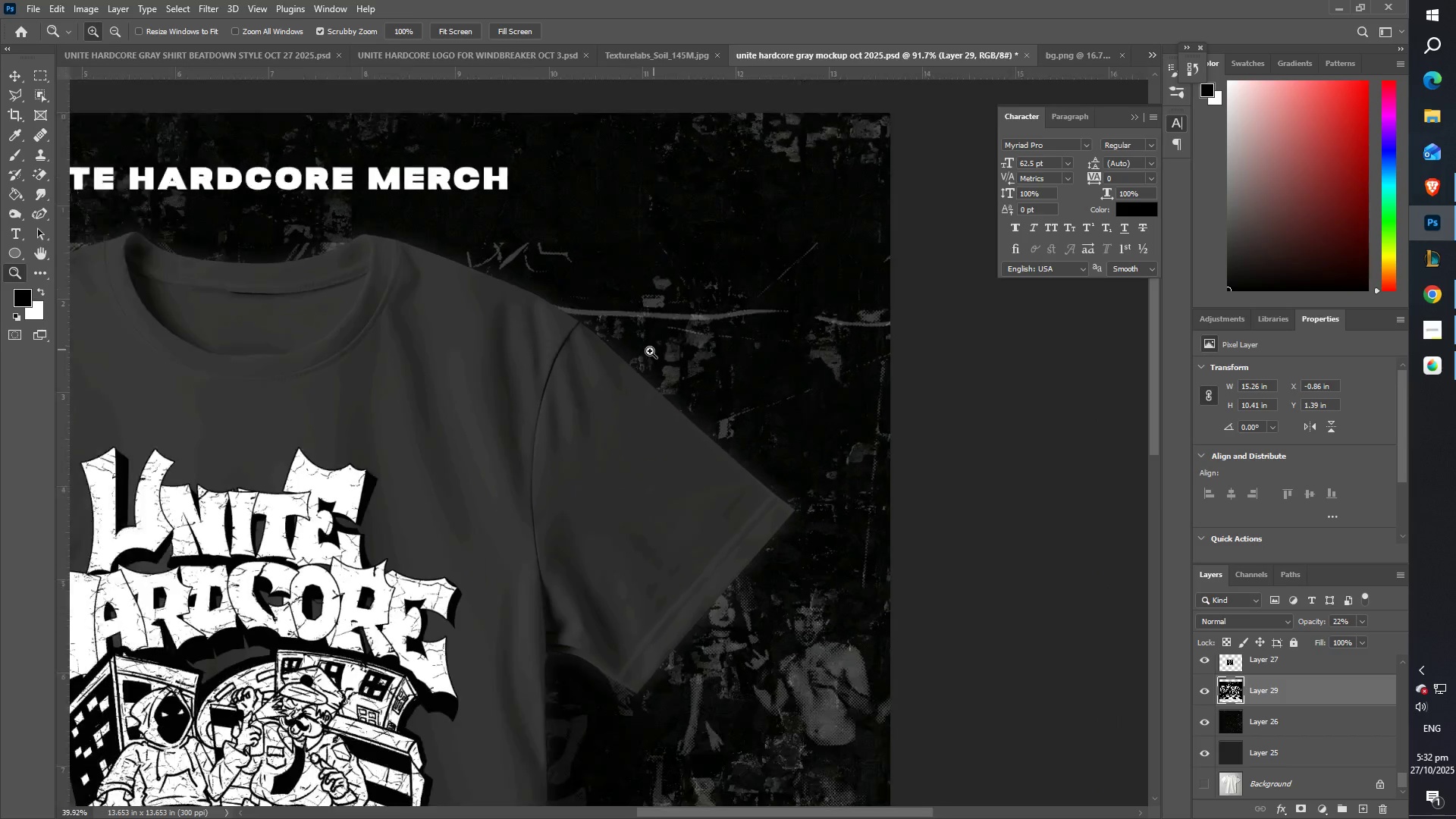 
left_click_drag(start_coordinate=[676, 350], to_coordinate=[655, 442])
 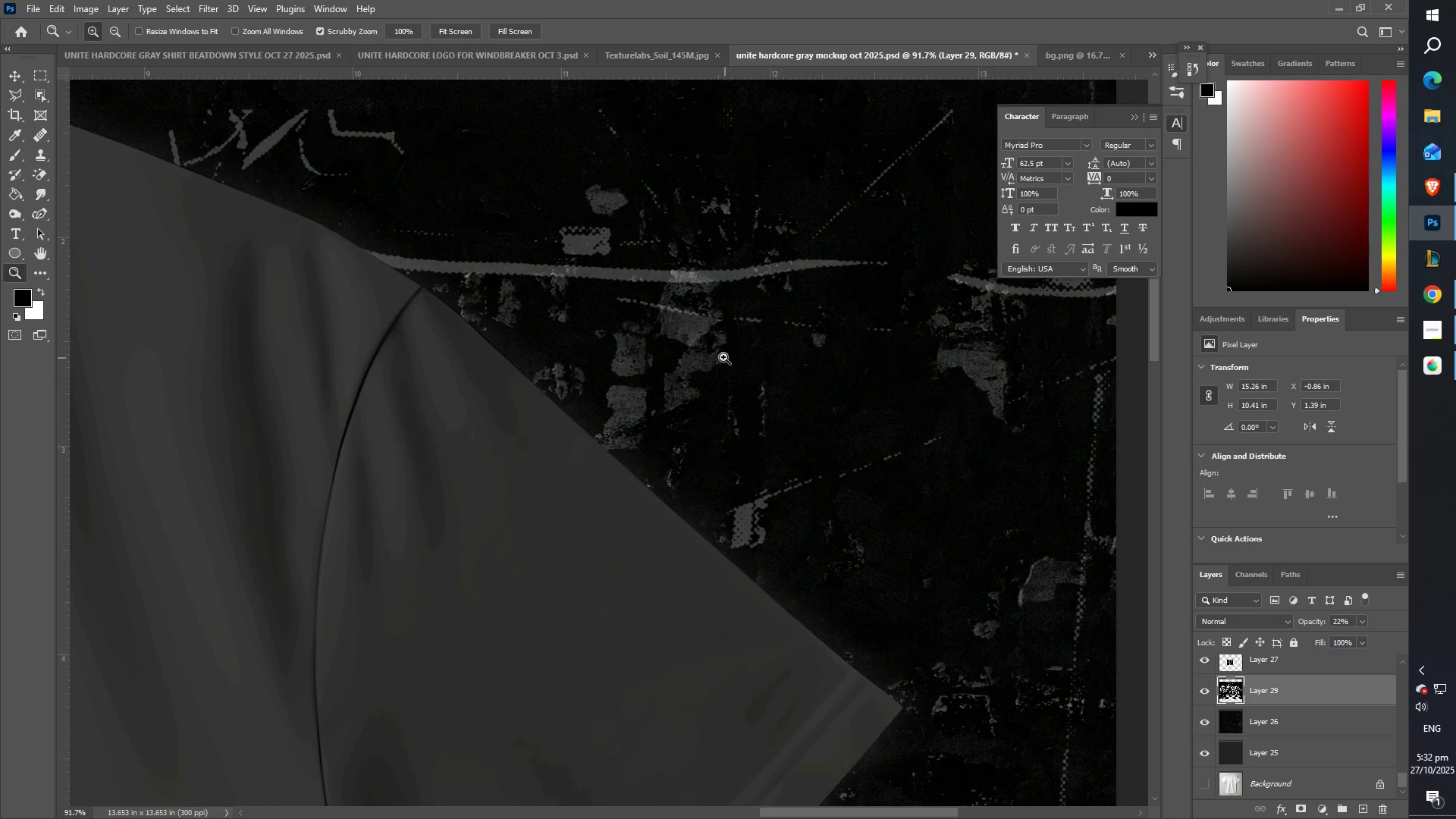 
left_click_drag(start_coordinate=[708, 350], to_coordinate=[628, 360])
 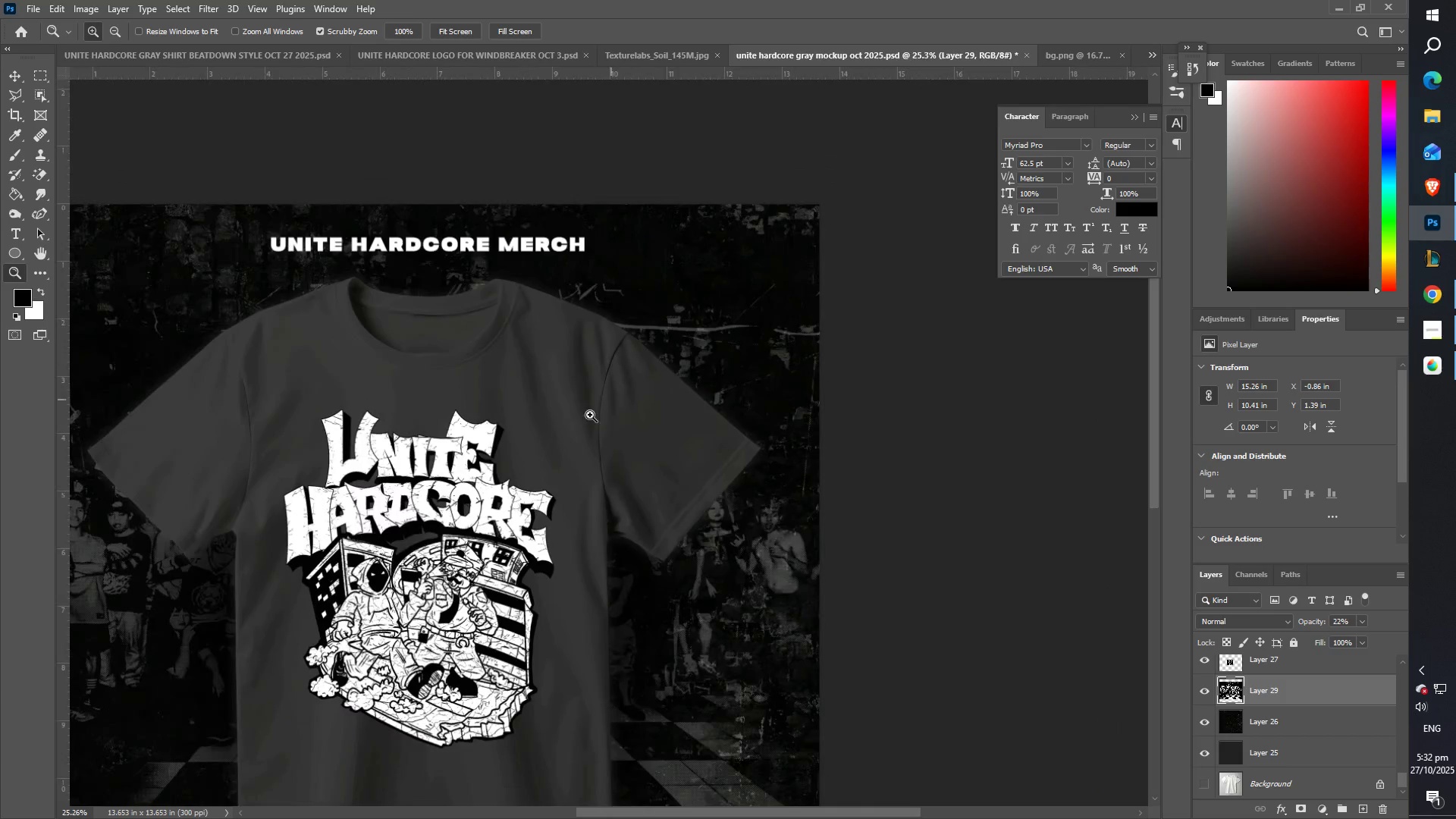 
hold_key(key=Space, duration=0.9)
 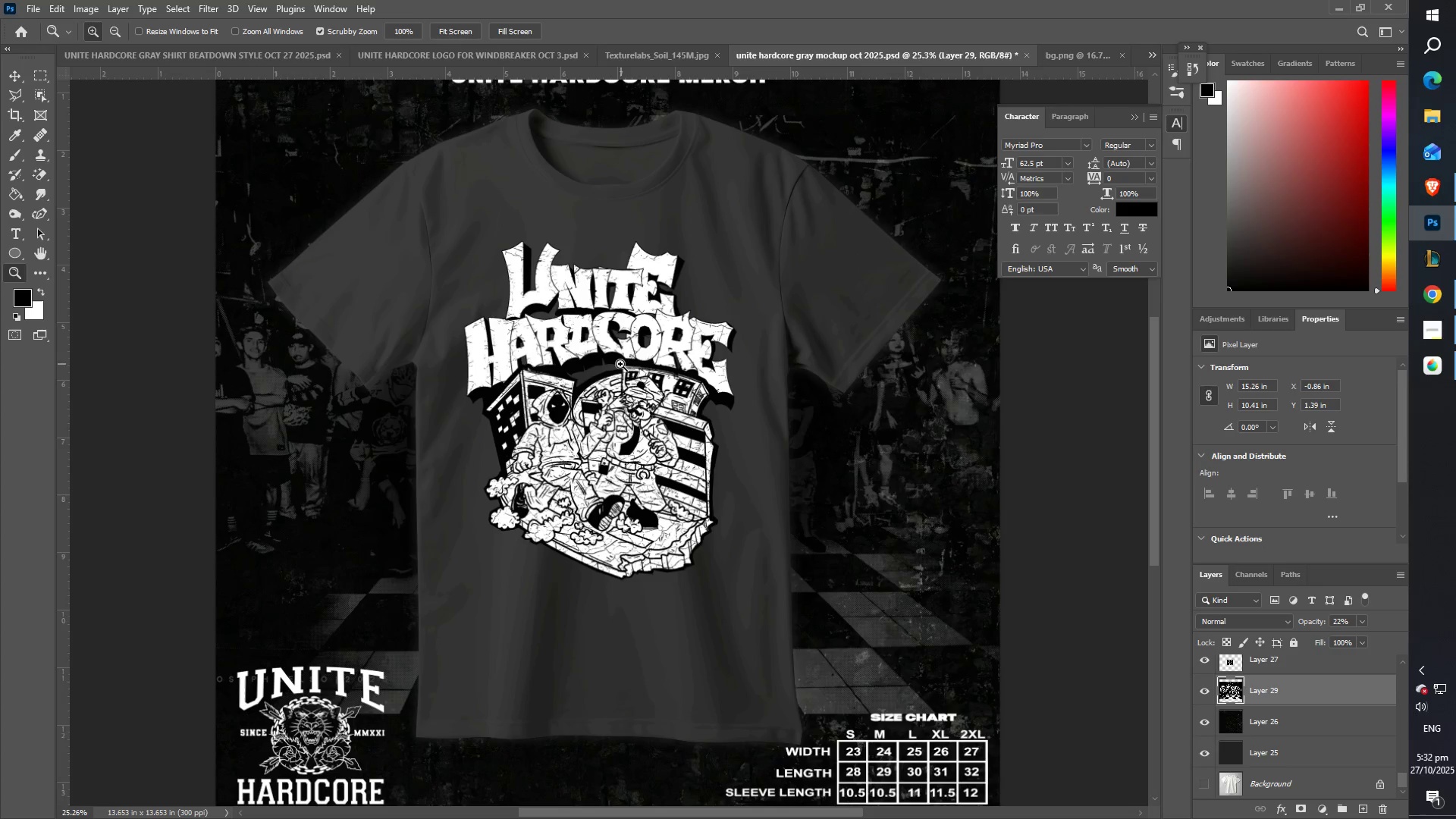 
left_click_drag(start_coordinate=[527, 464], to_coordinate=[708, 296])
 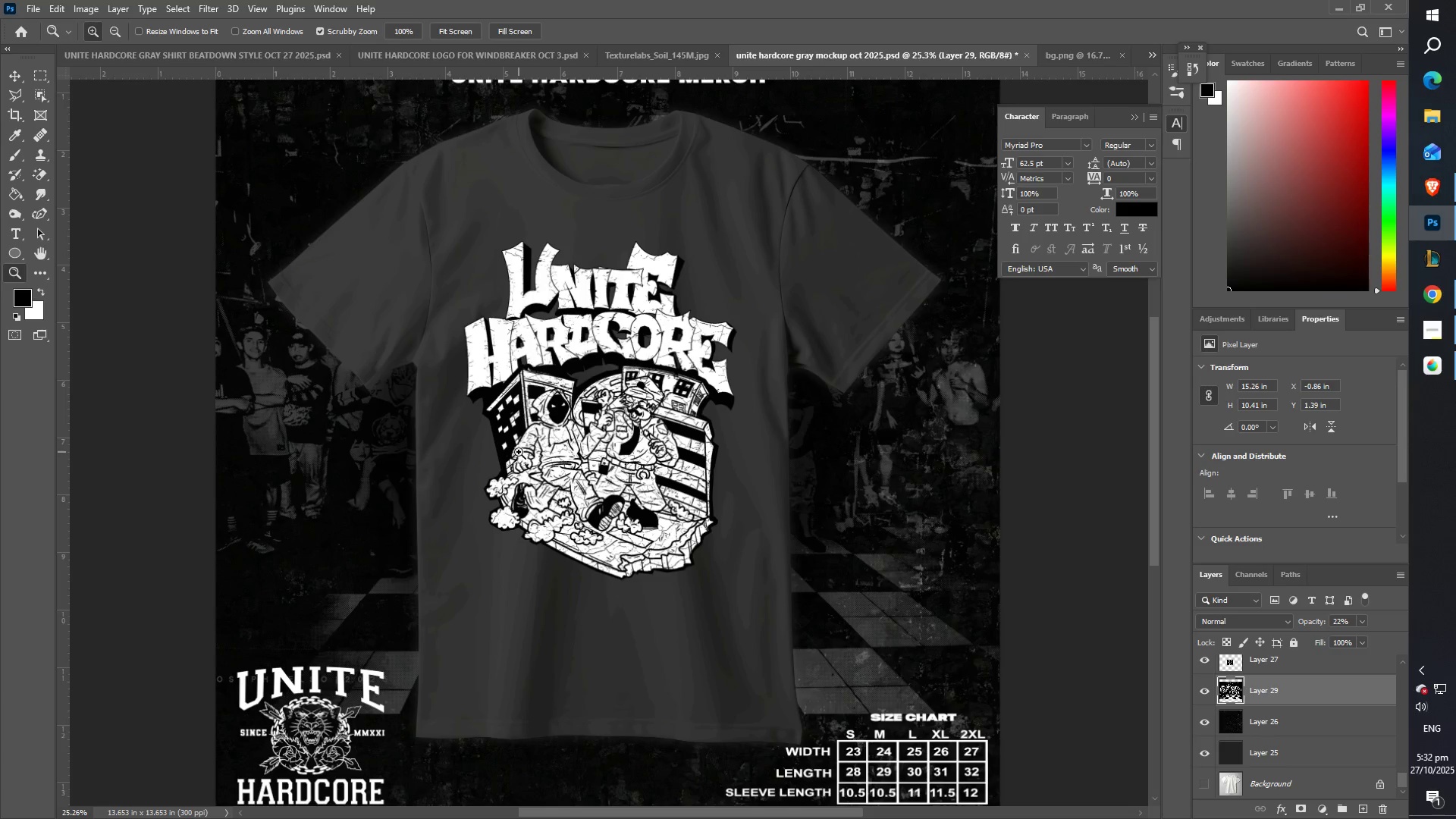 
scroll: coordinate [300, 446], scroll_direction: down, amount: 6.0
 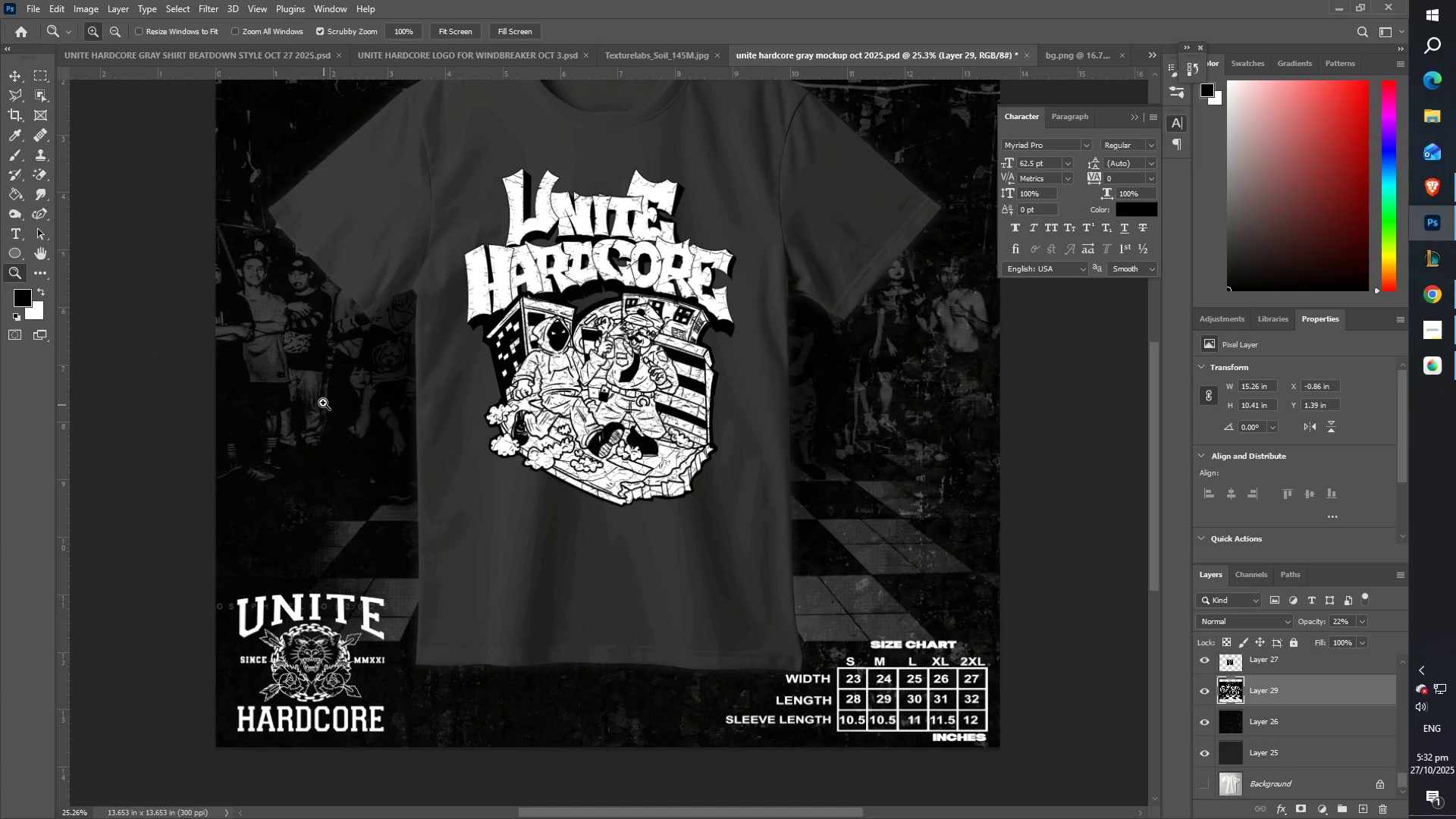 
left_click_drag(start_coordinate=[419, 366], to_coordinate=[394, 361])
 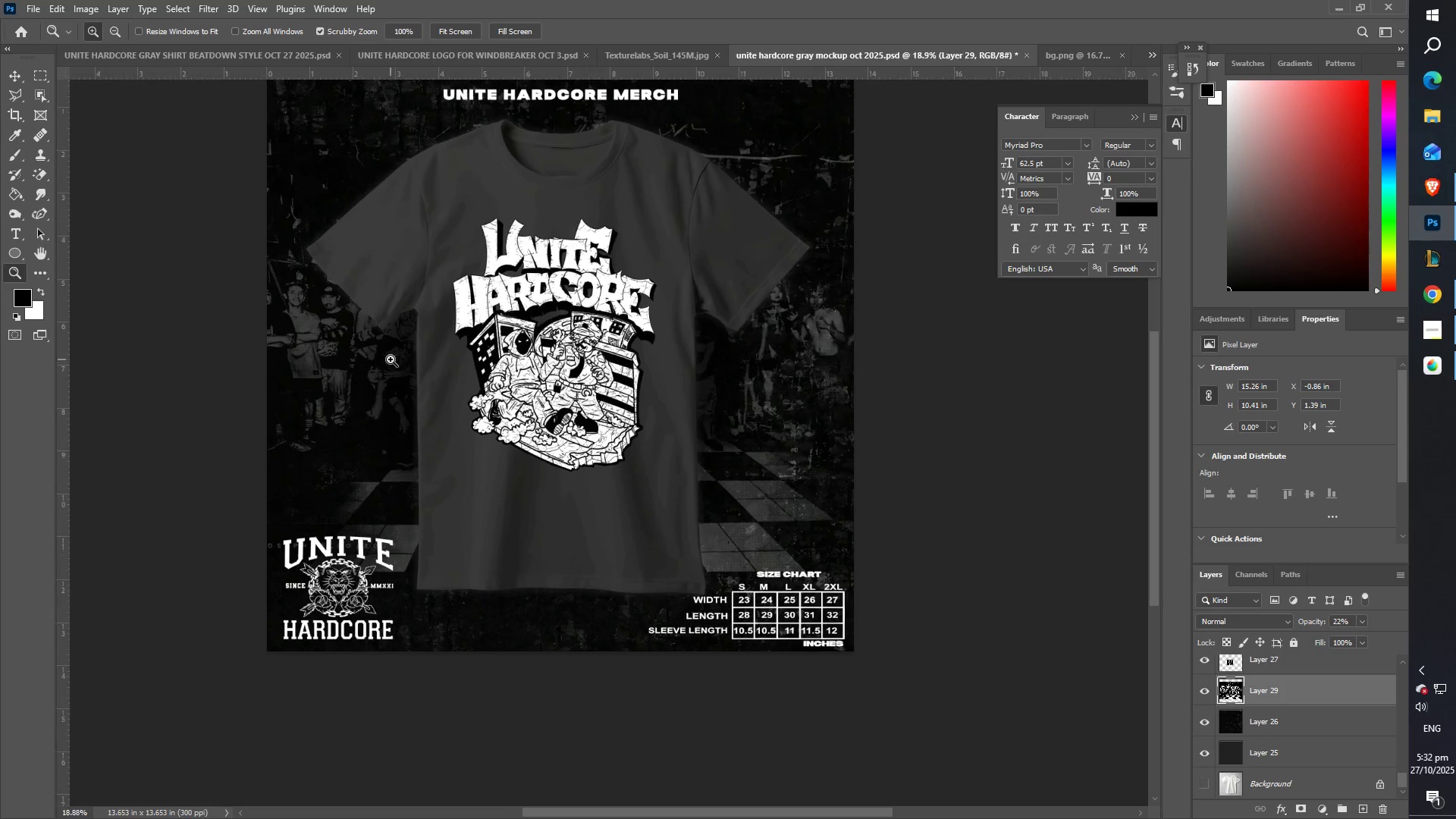 
hold_key(key=Space, duration=0.57)
 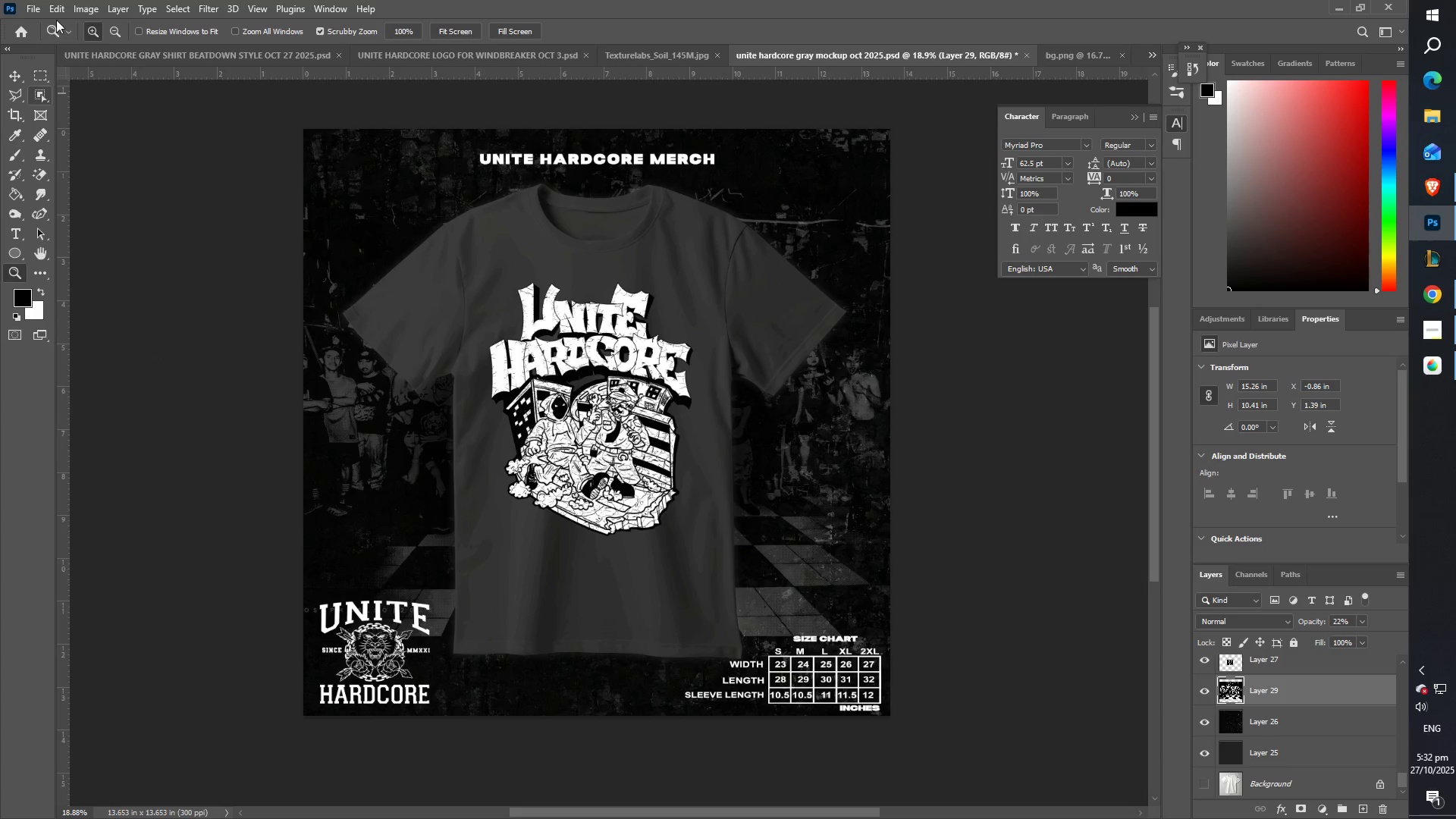 
left_click_drag(start_coordinate=[412, 357], to_coordinate=[448, 422])
 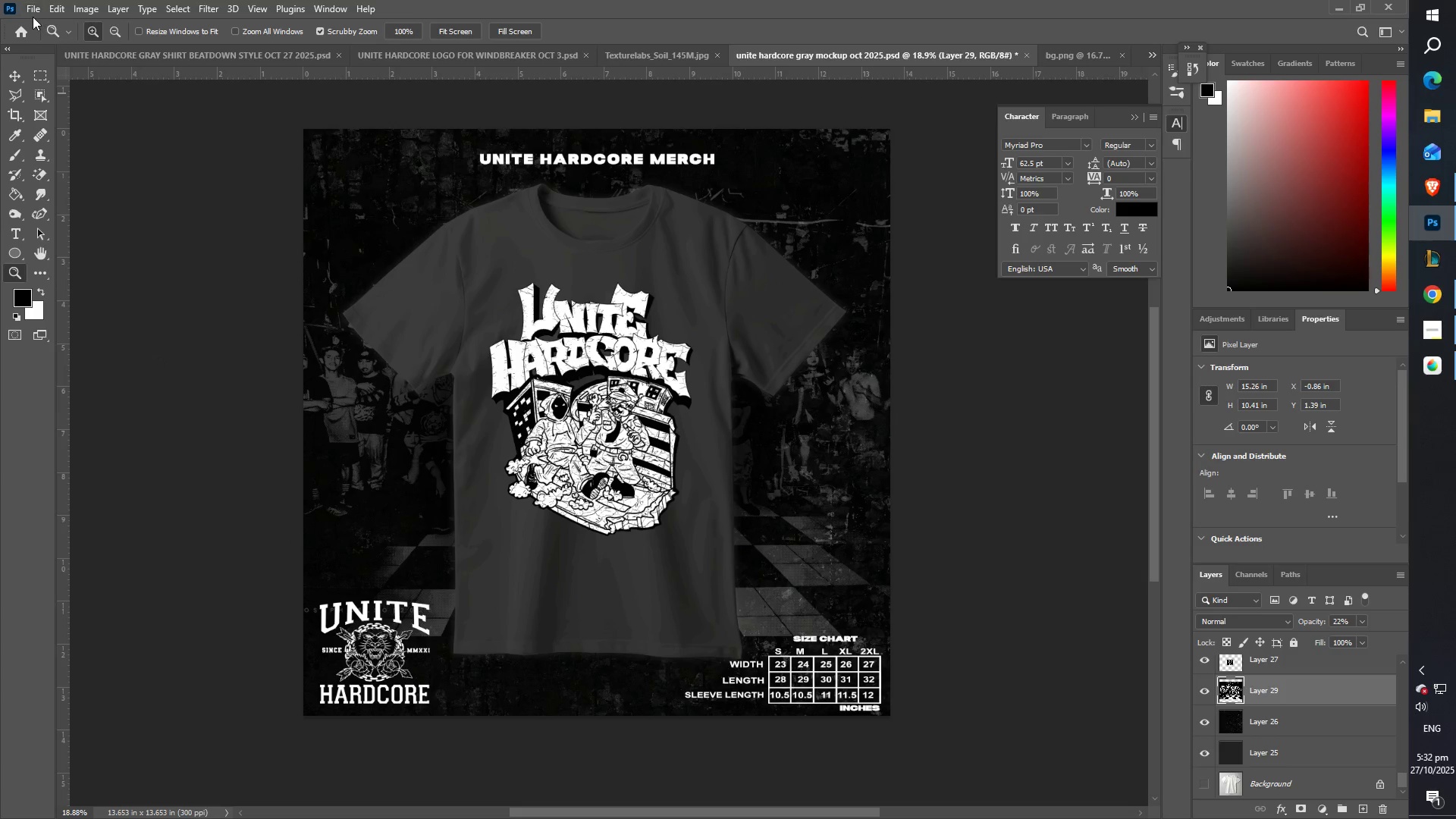 
left_click([33, 15])
 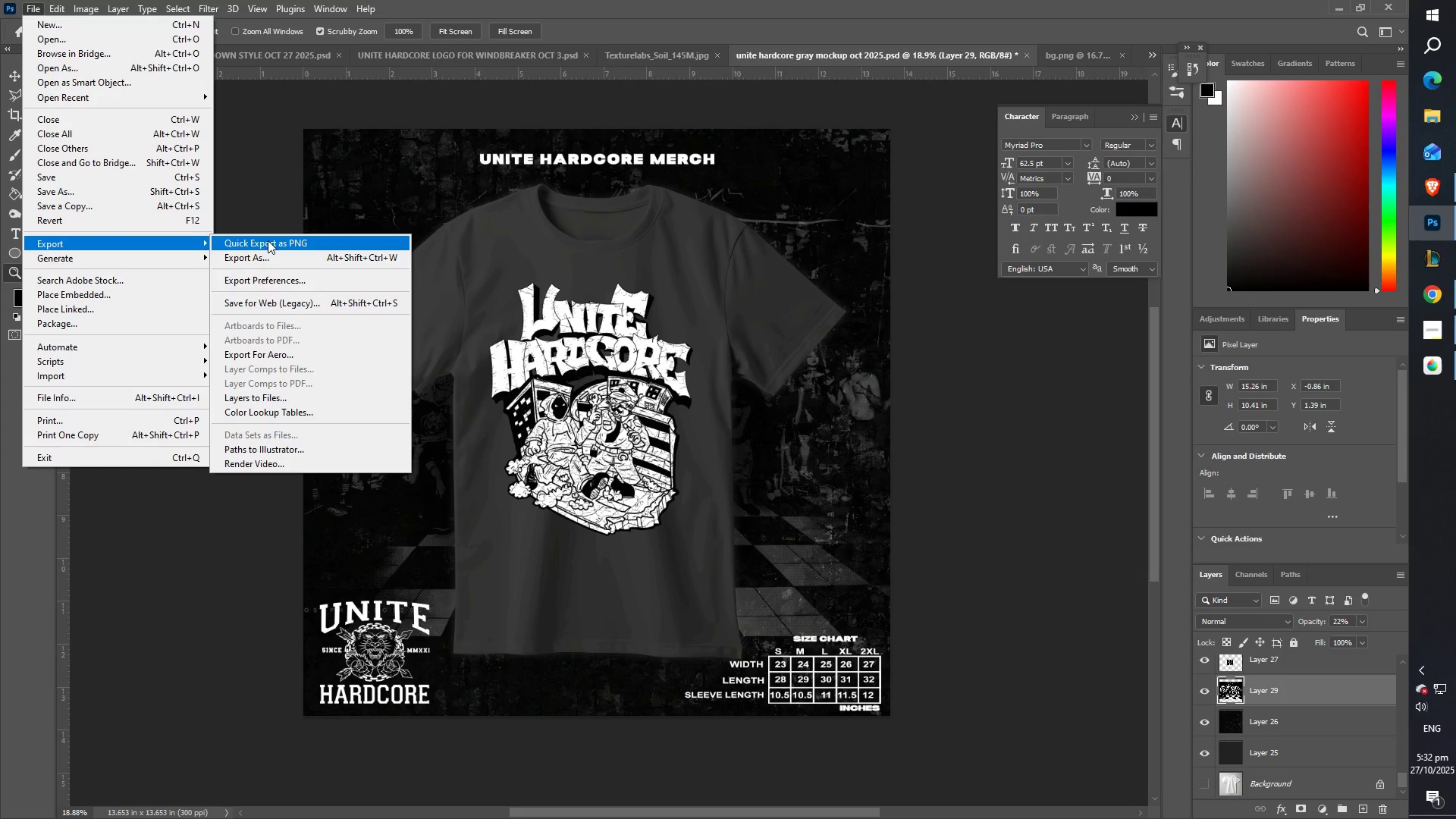 
left_click([268, 240])
 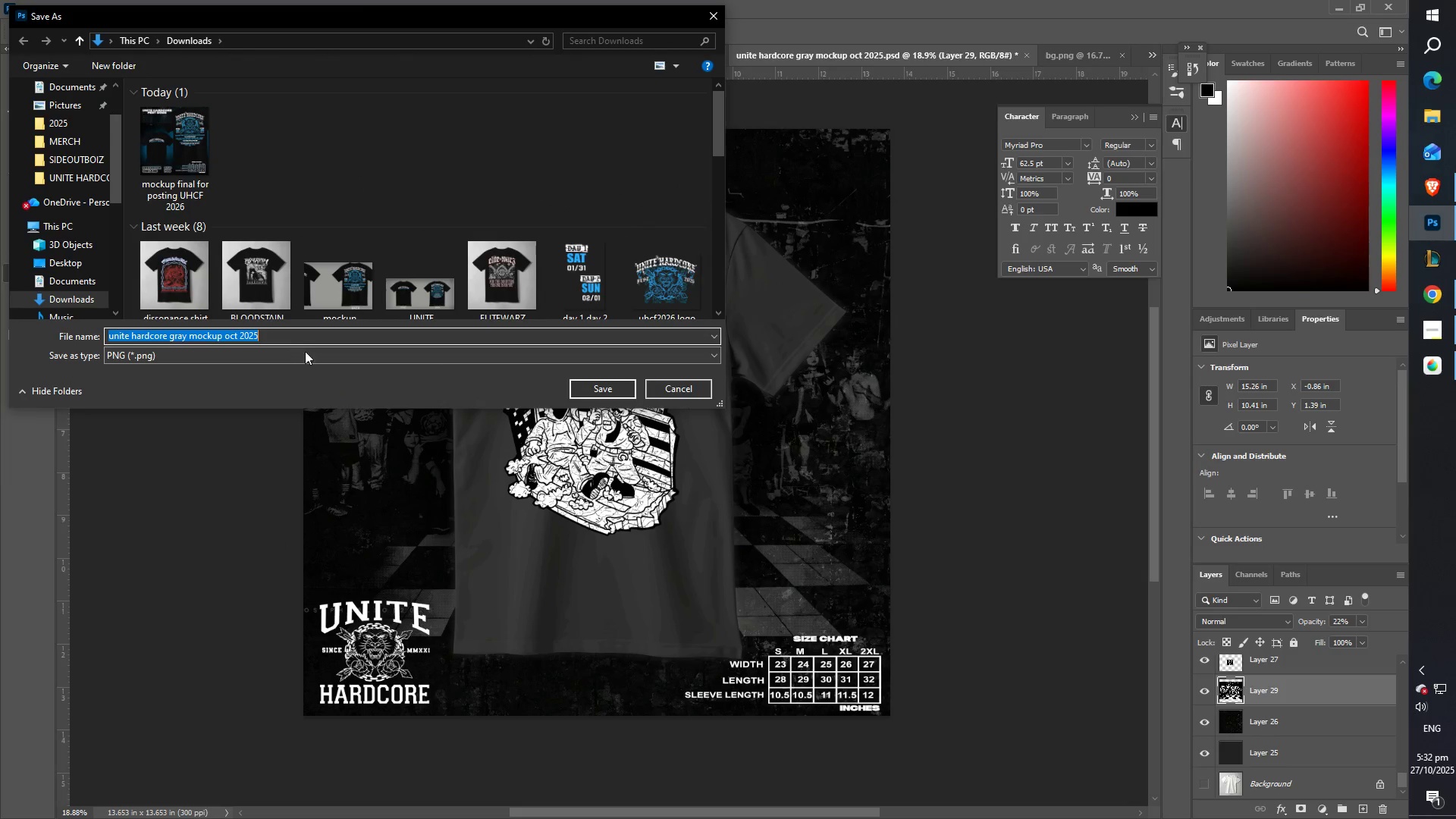 
left_click([301, 337])